 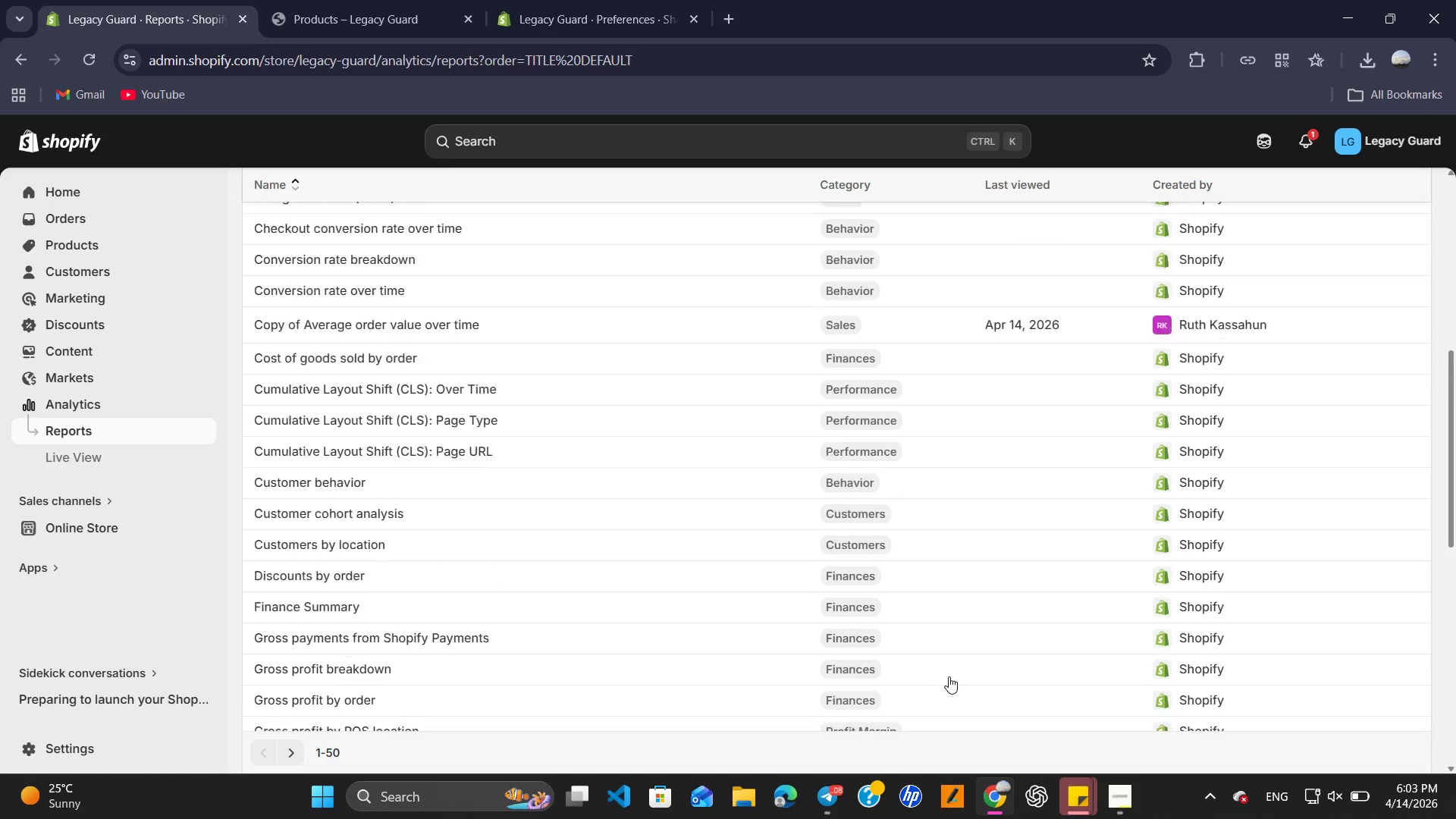 
scroll: coordinate [949, 676], scroll_direction: down, amount: 15.0
 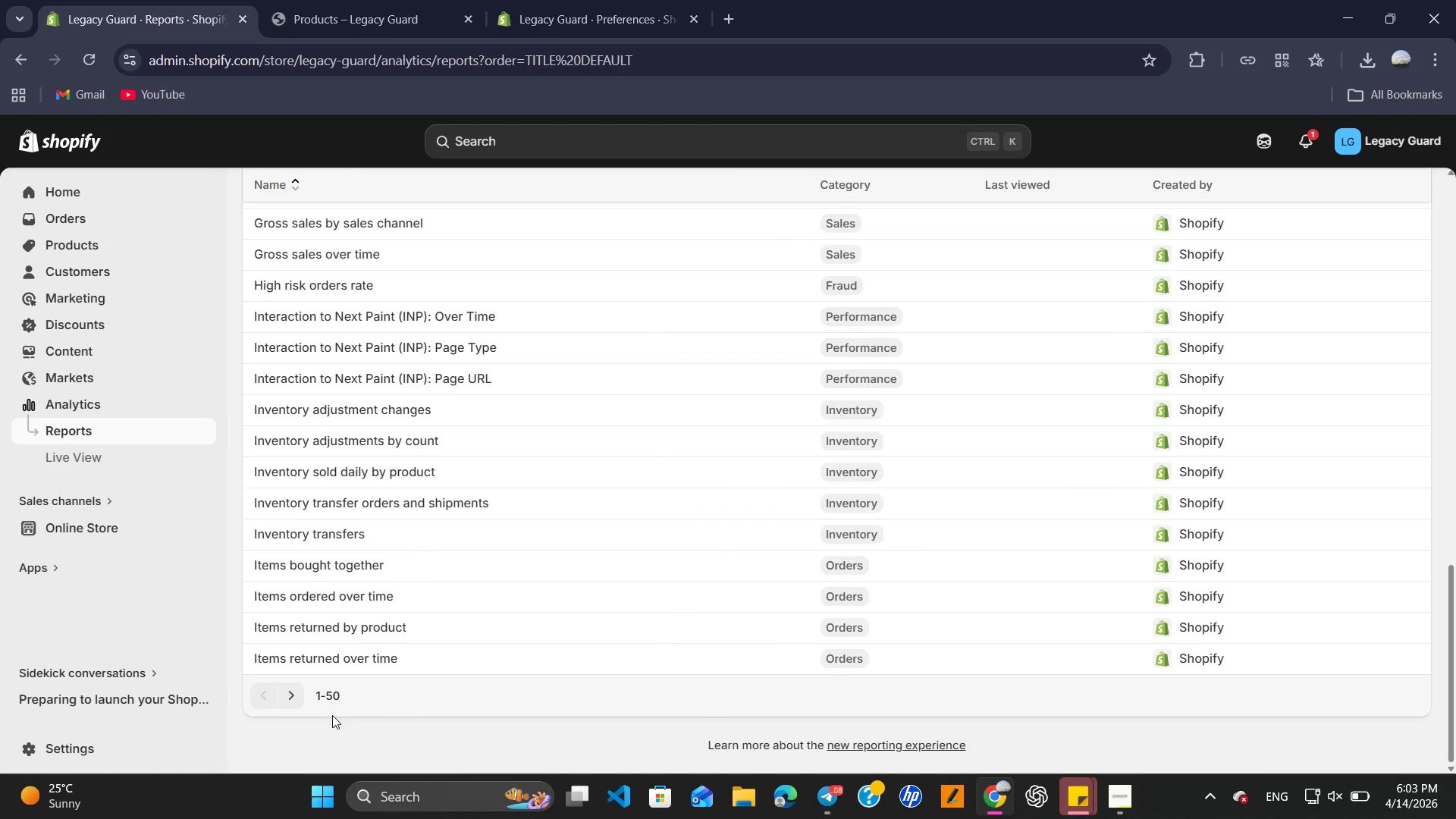 
left_click([288, 704])
 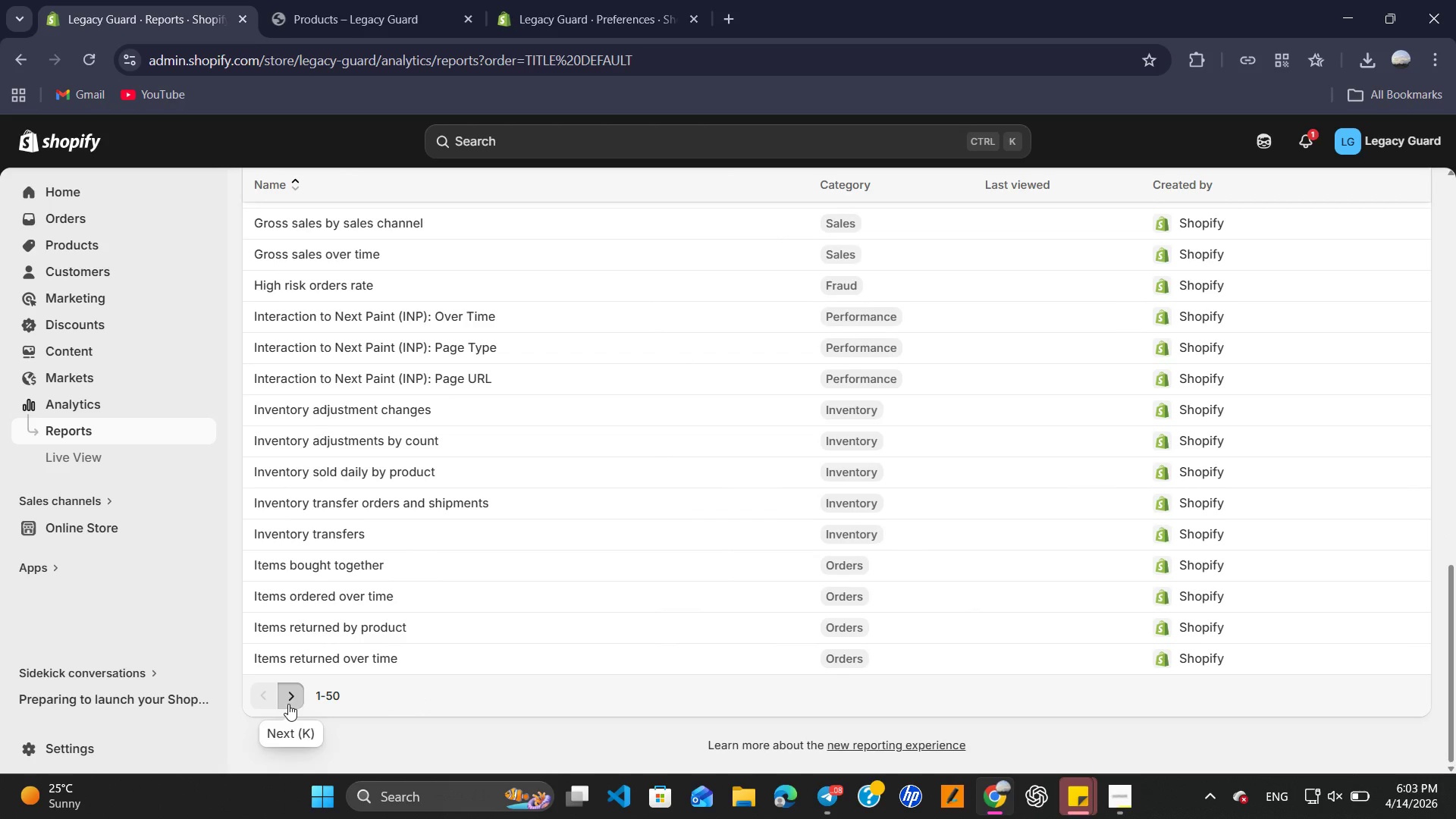 
double_click([288, 704])
 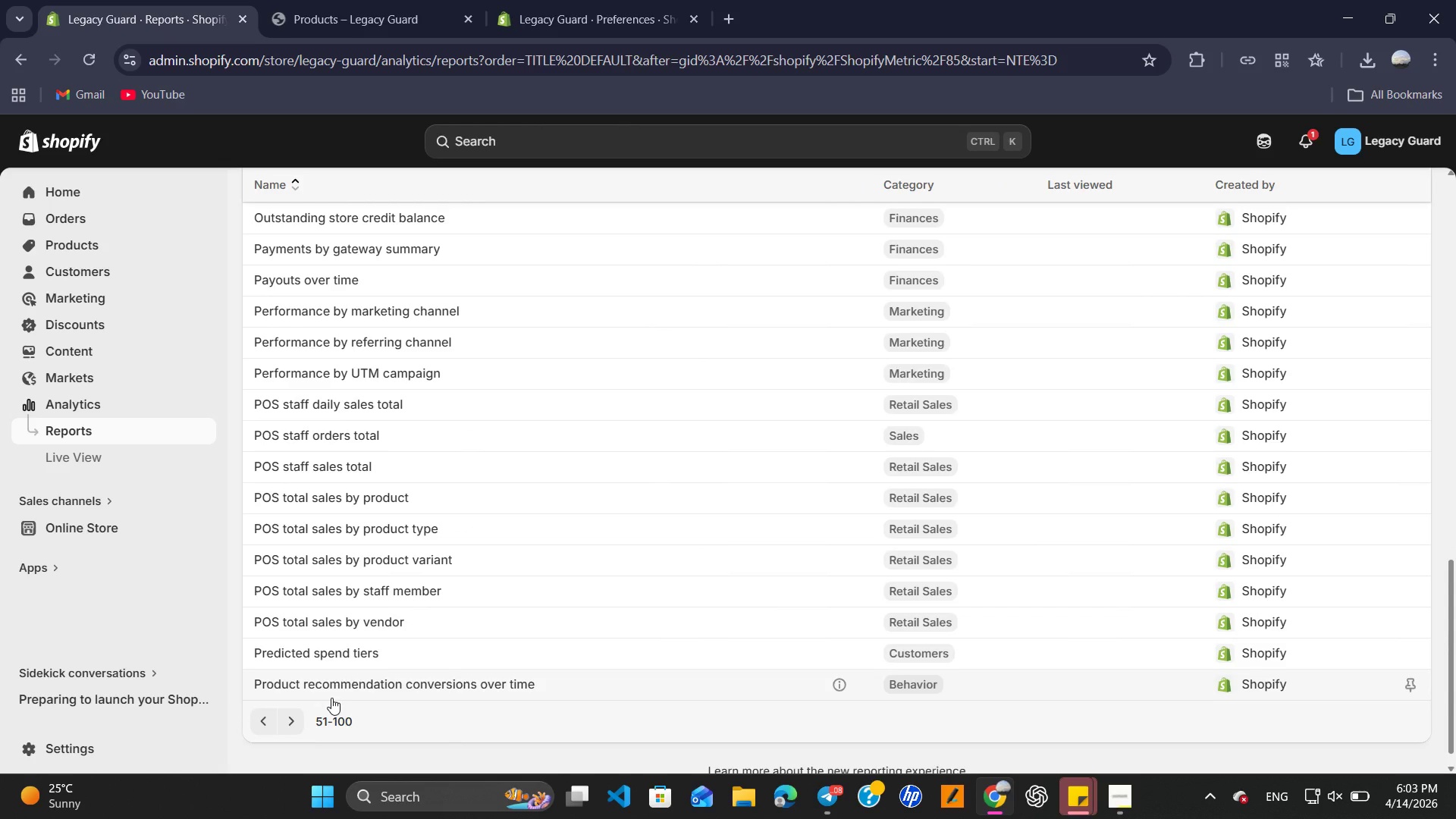 
wait(7.23)
 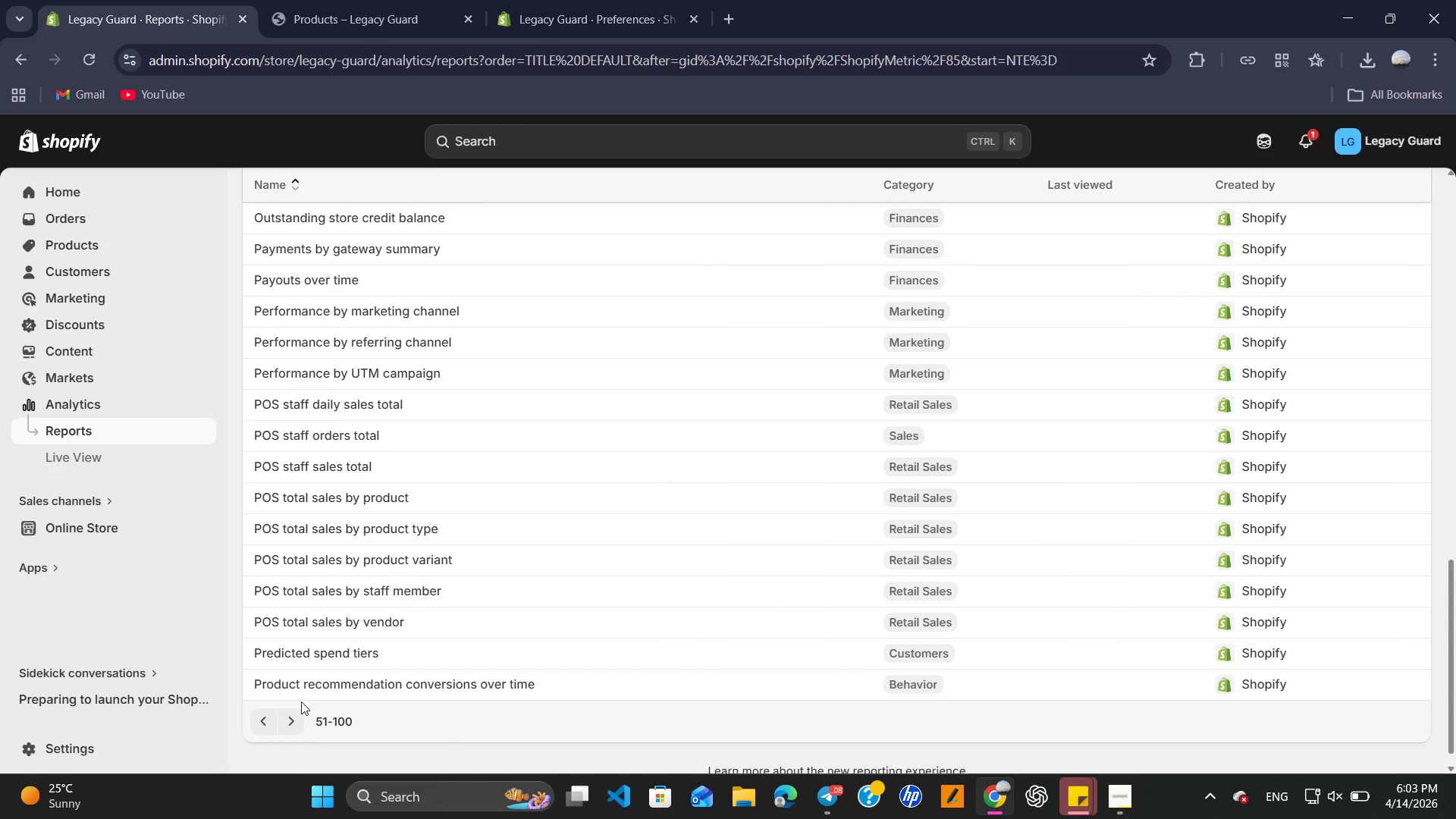 
left_click([284, 728])
 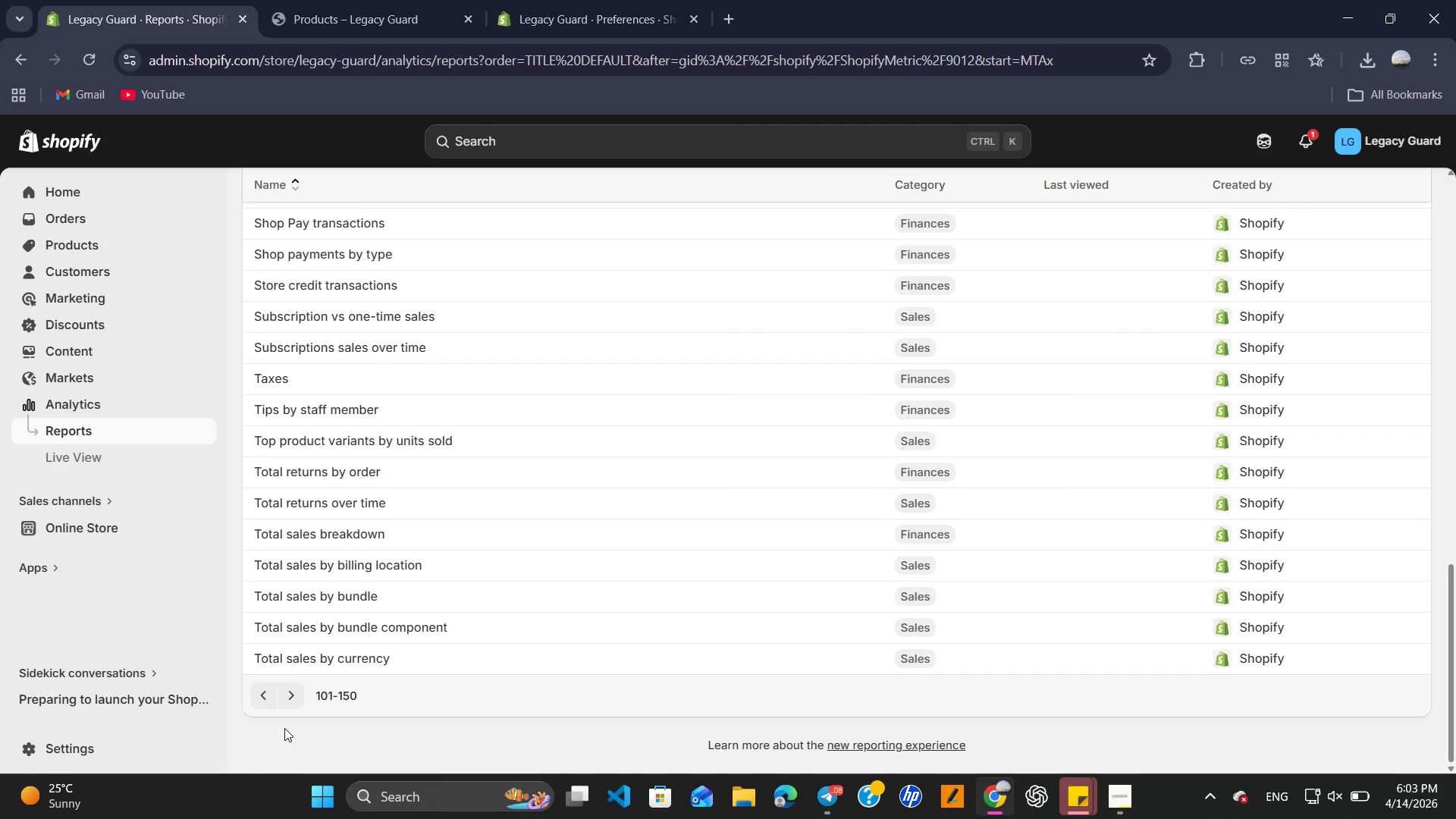 
scroll: coordinate [410, 648], scroll_direction: up, amount: 2.0
 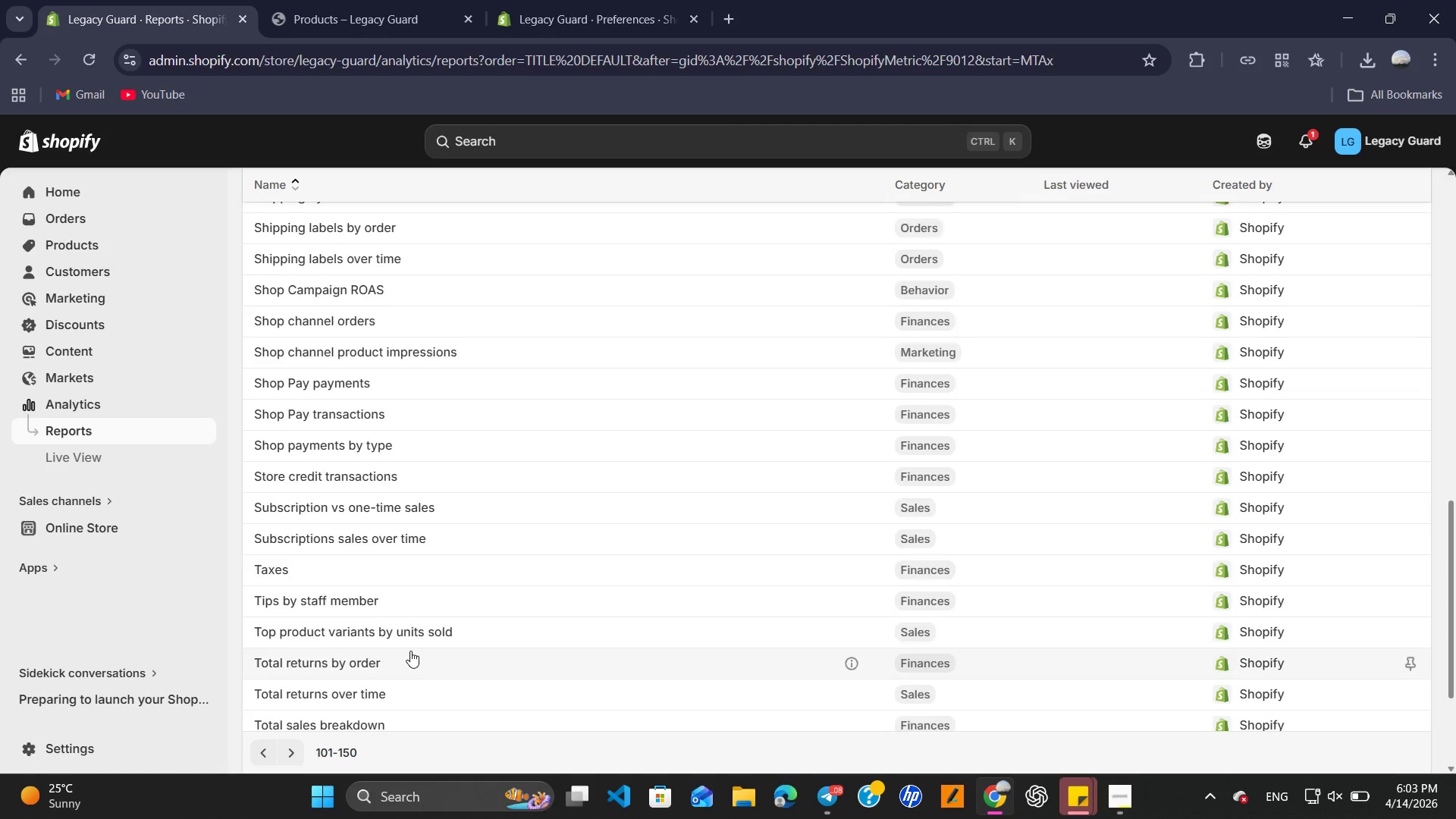 